 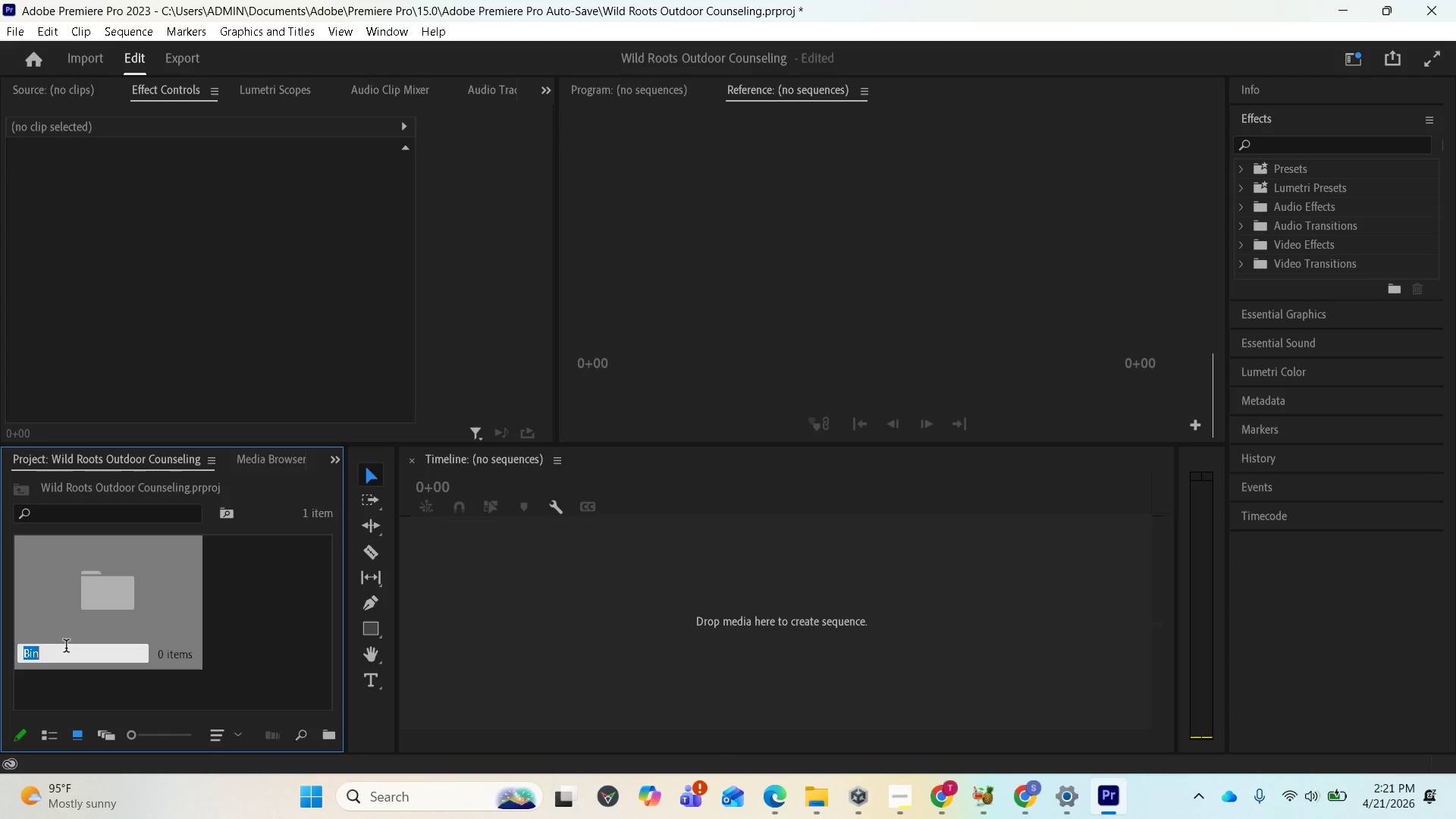 
key(Control+V)
 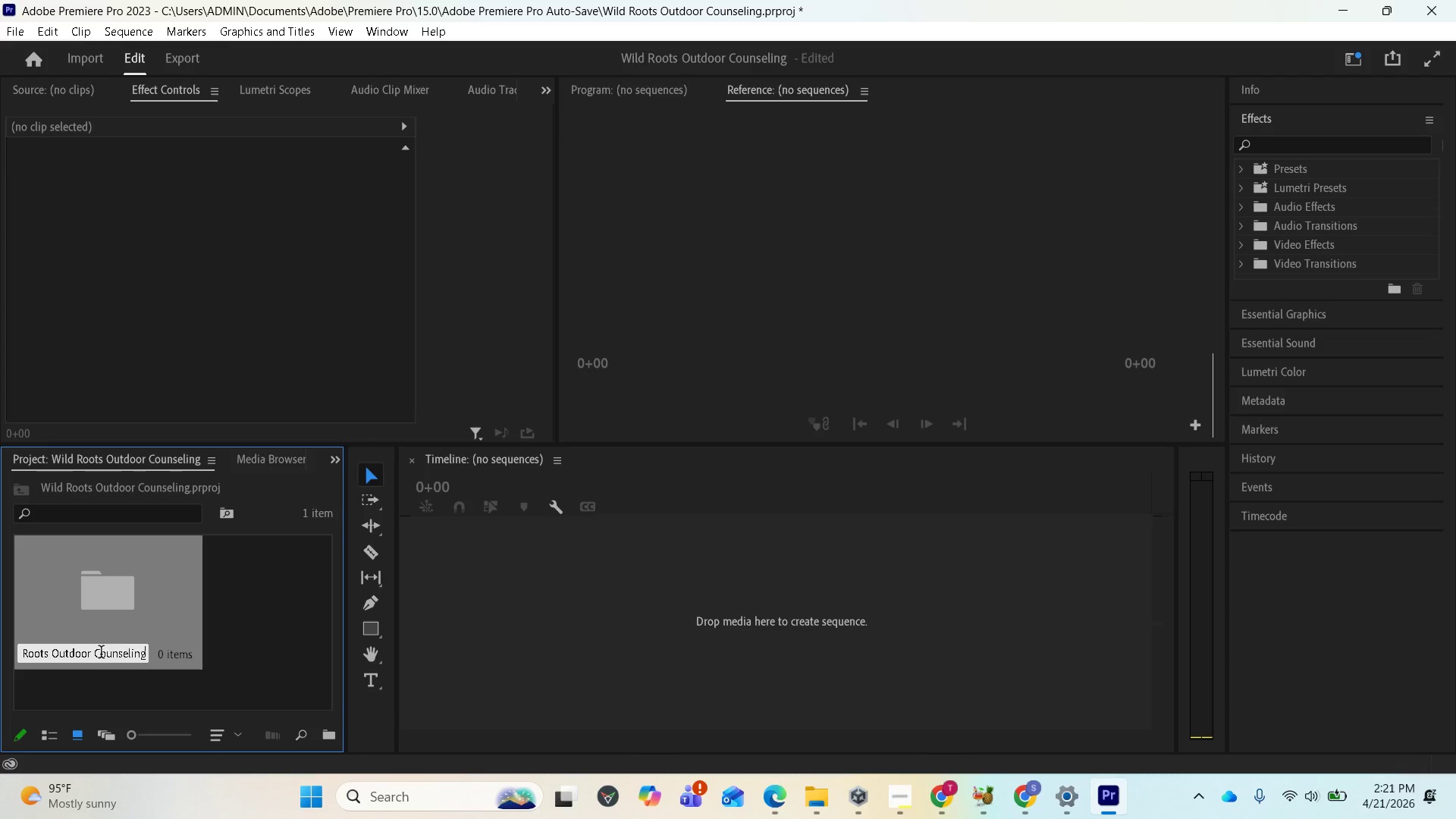 
key(Enter)
 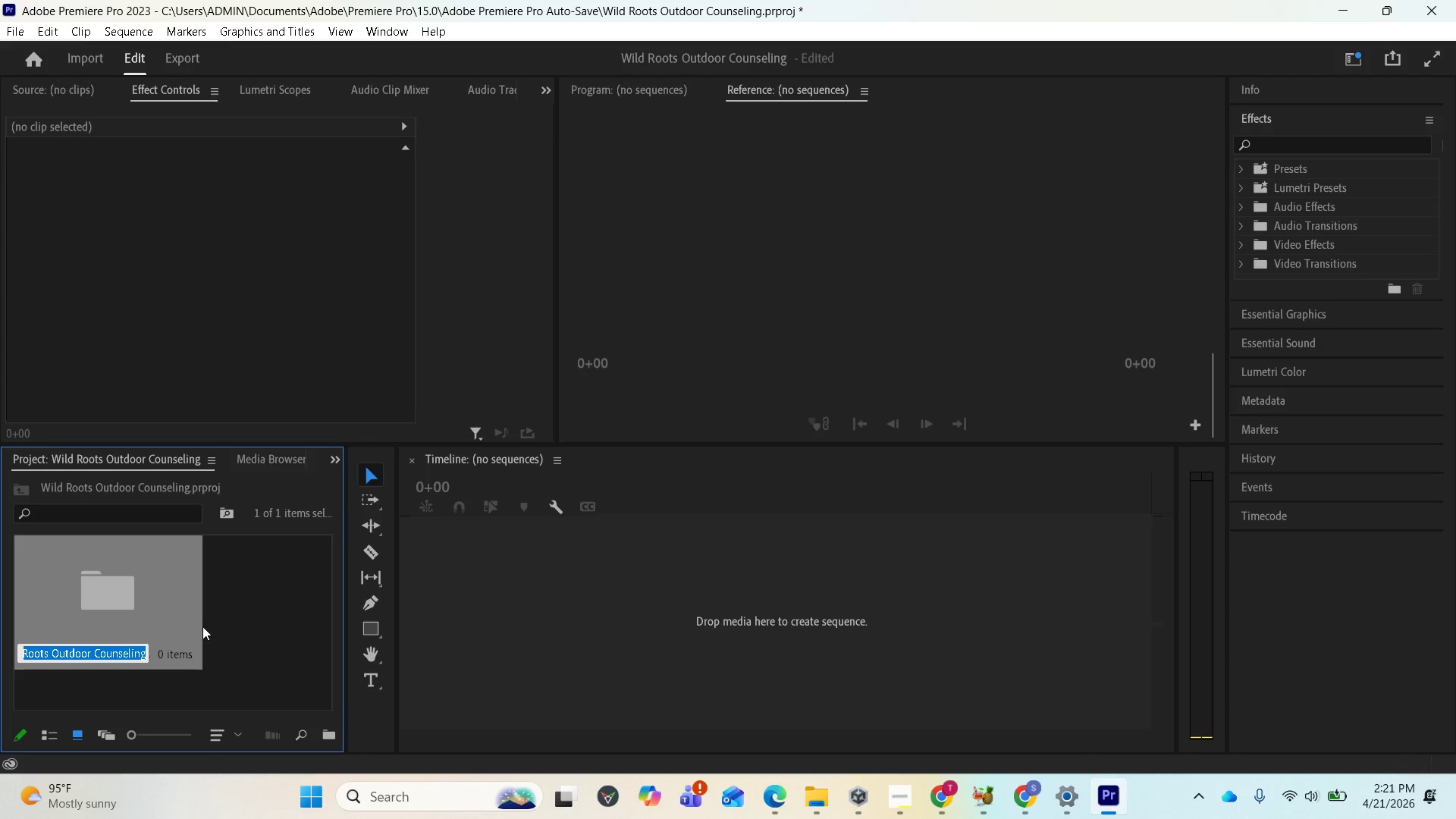 
left_click([226, 625])
 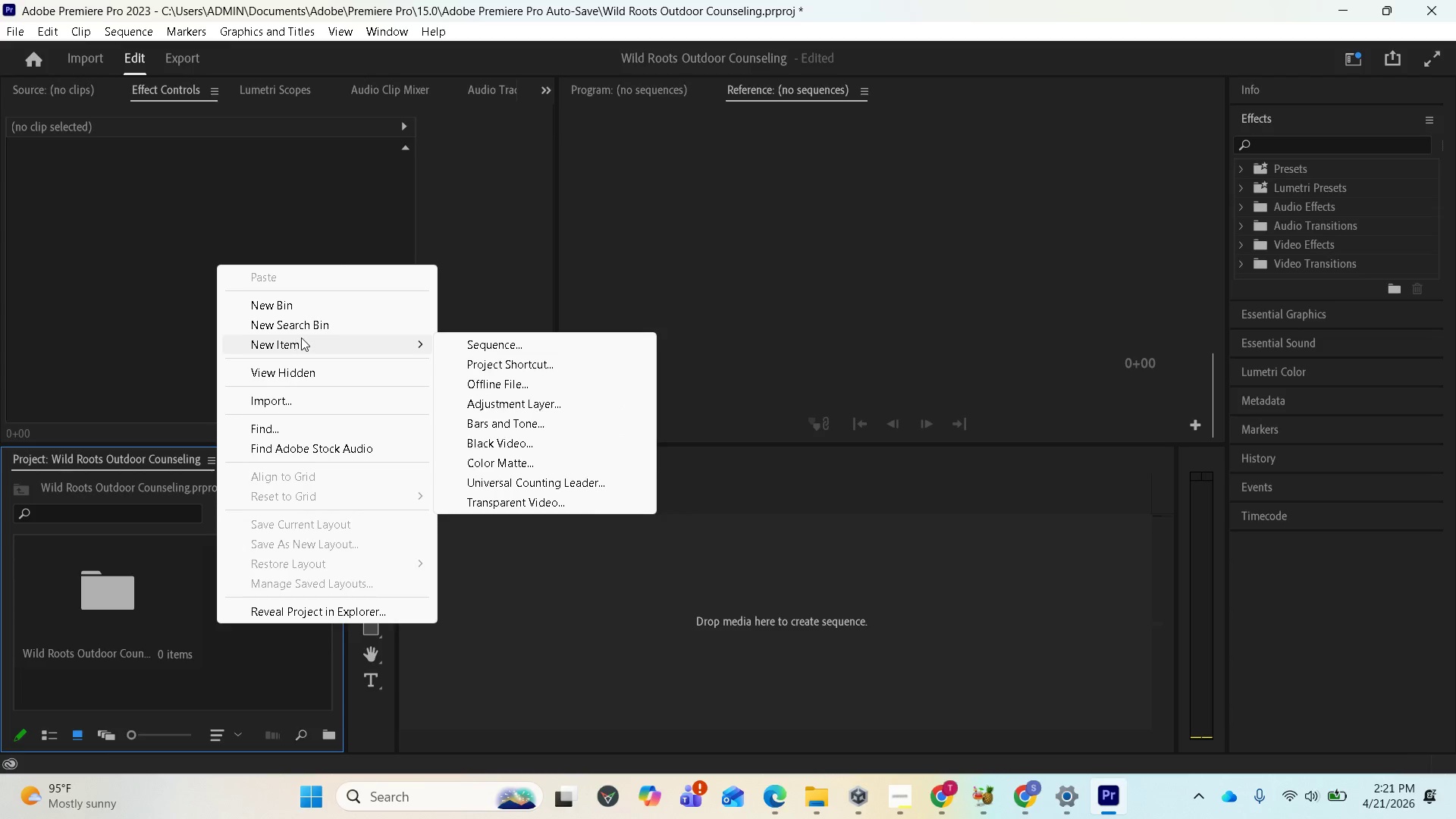 
left_click([506, 346])
 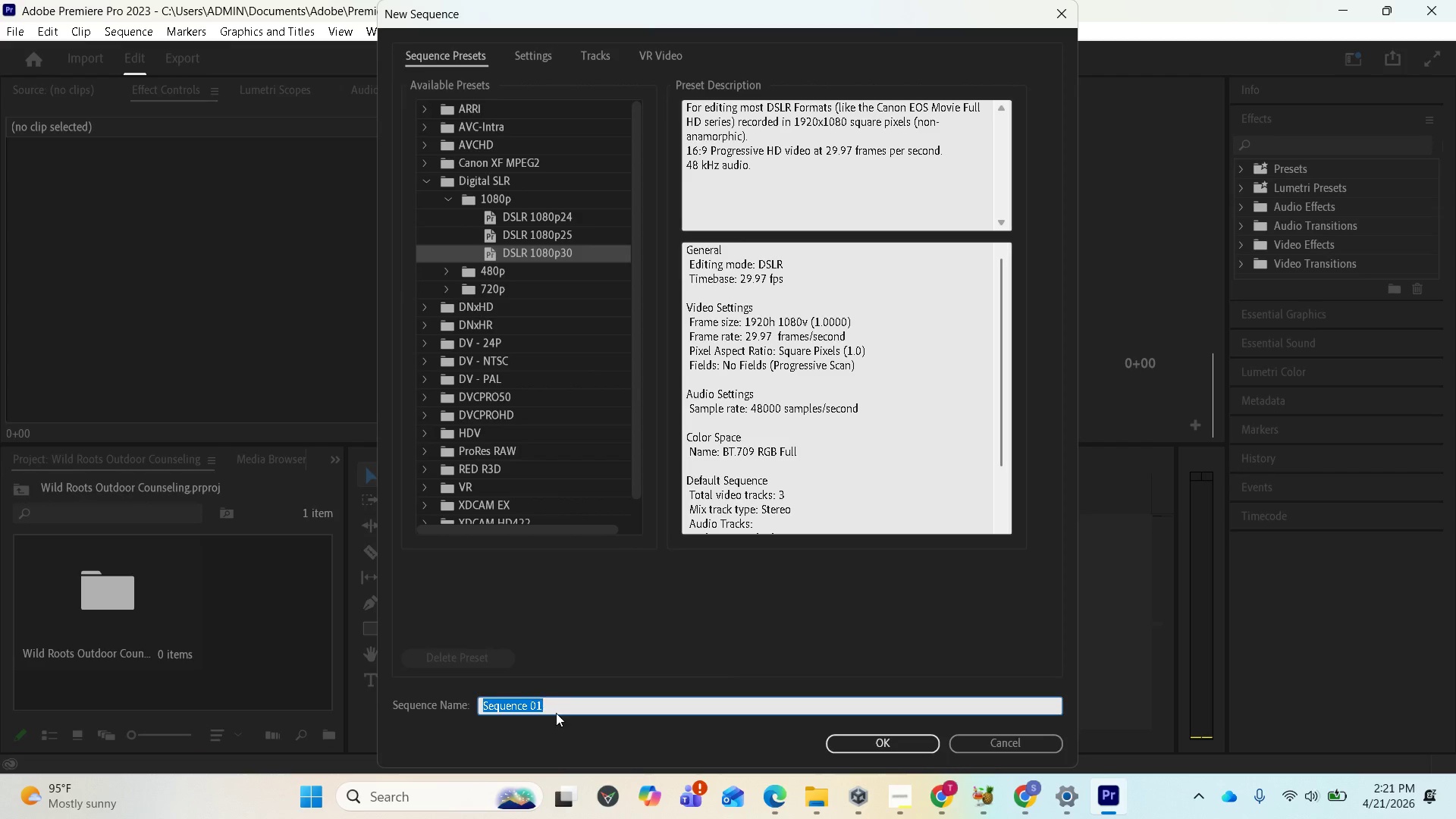 
wait(7.8)
 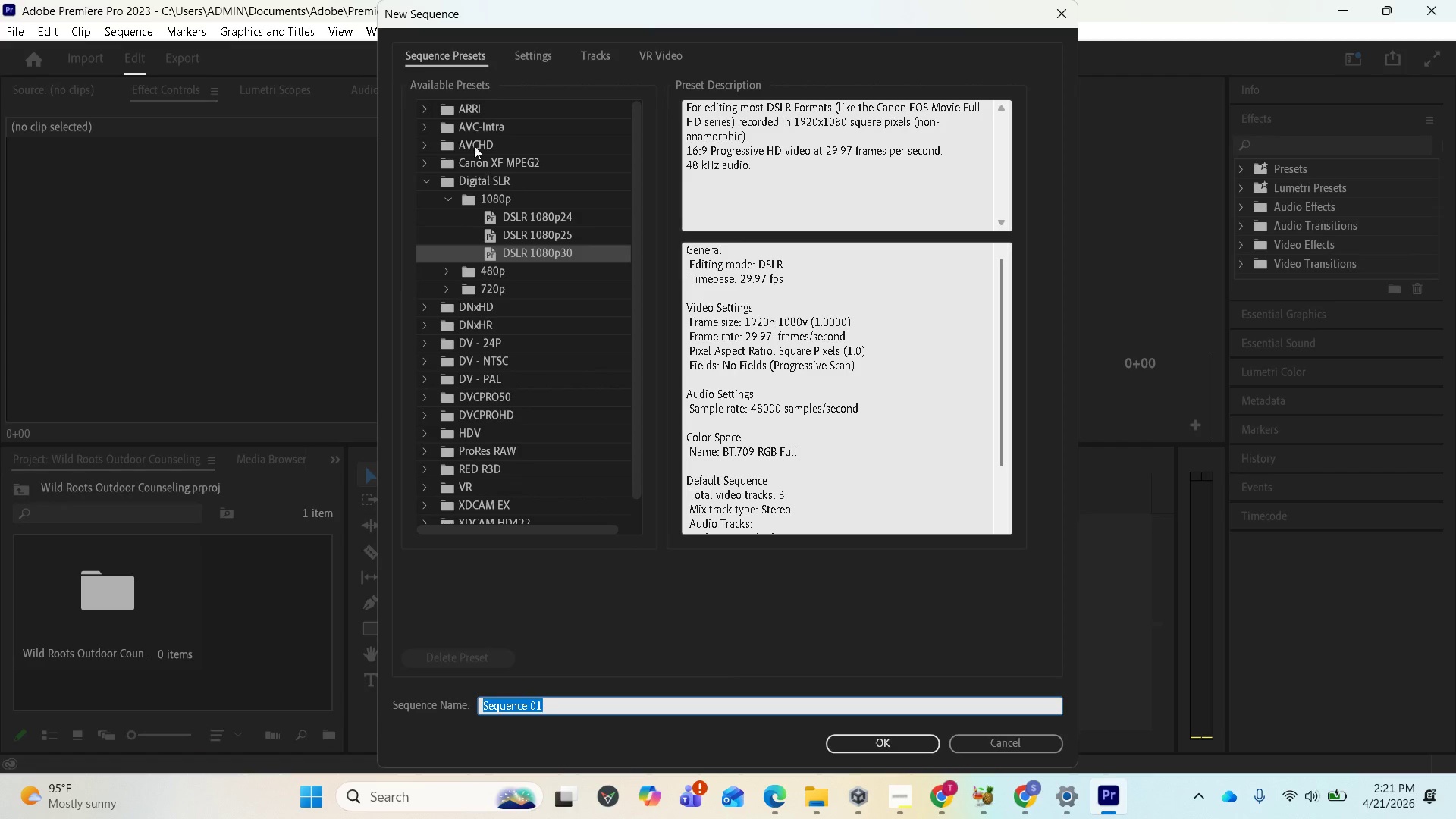 
key(Control+V)
 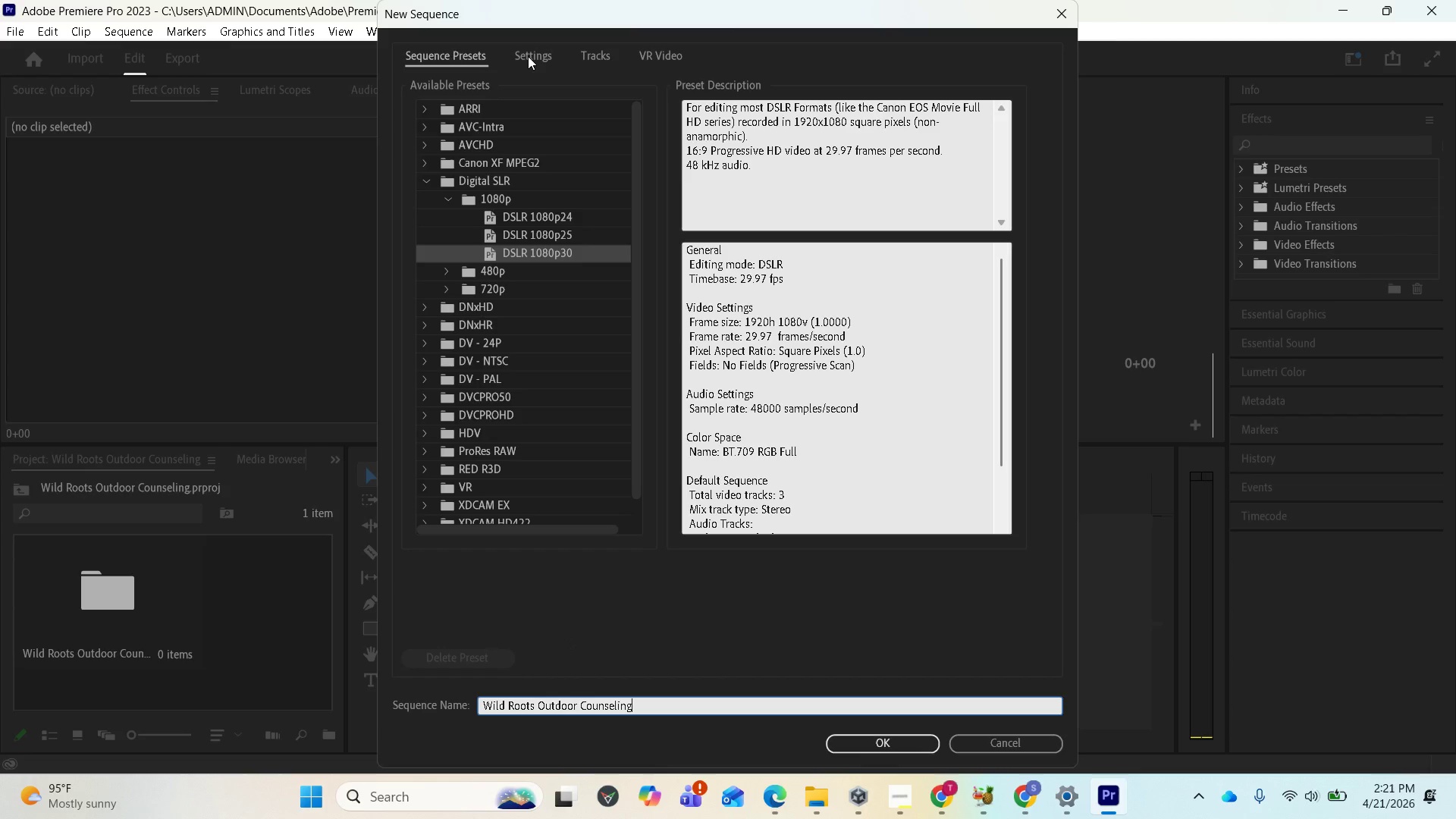 
left_click([529, 56])
 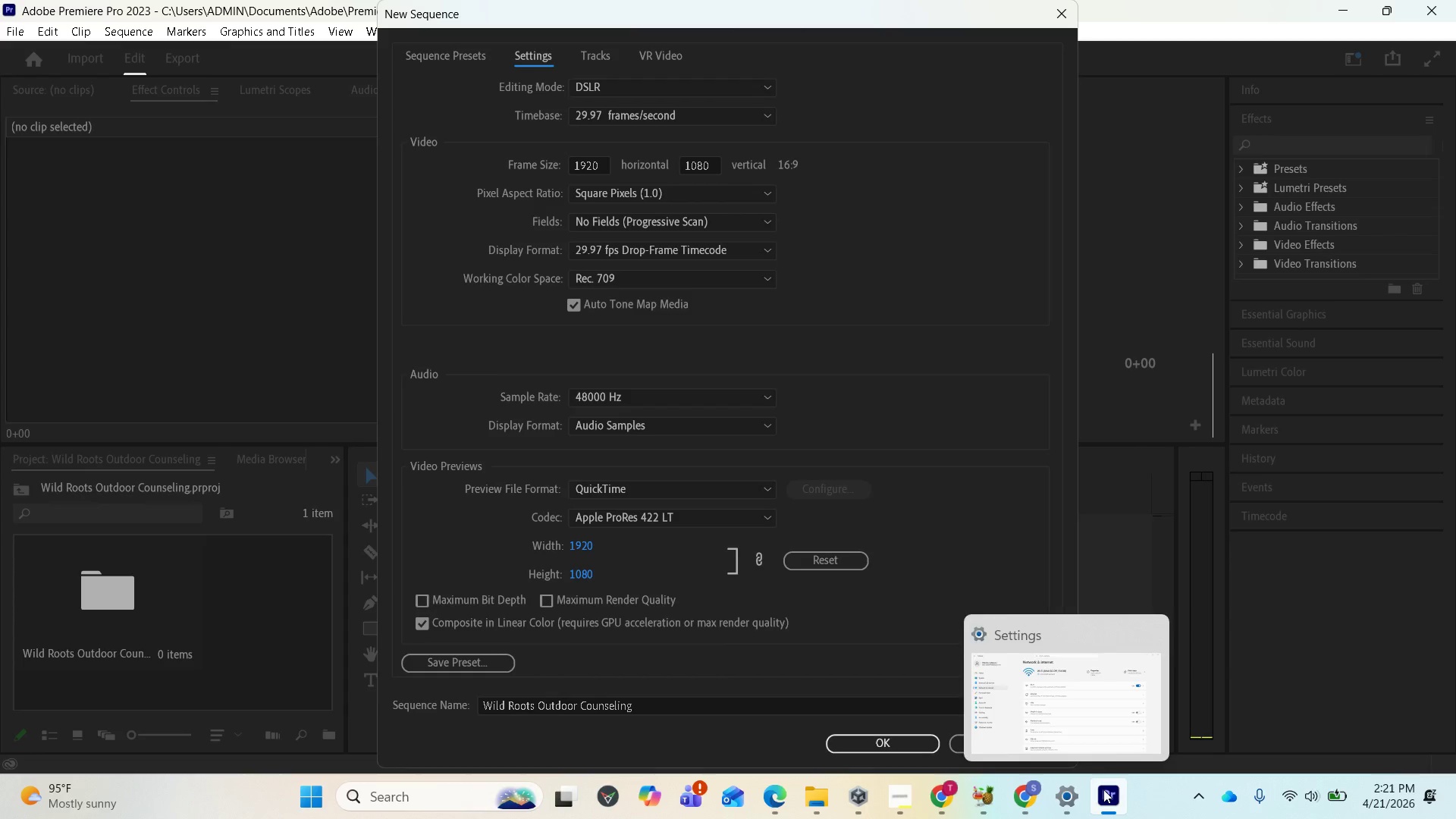 
left_click([908, 792])